 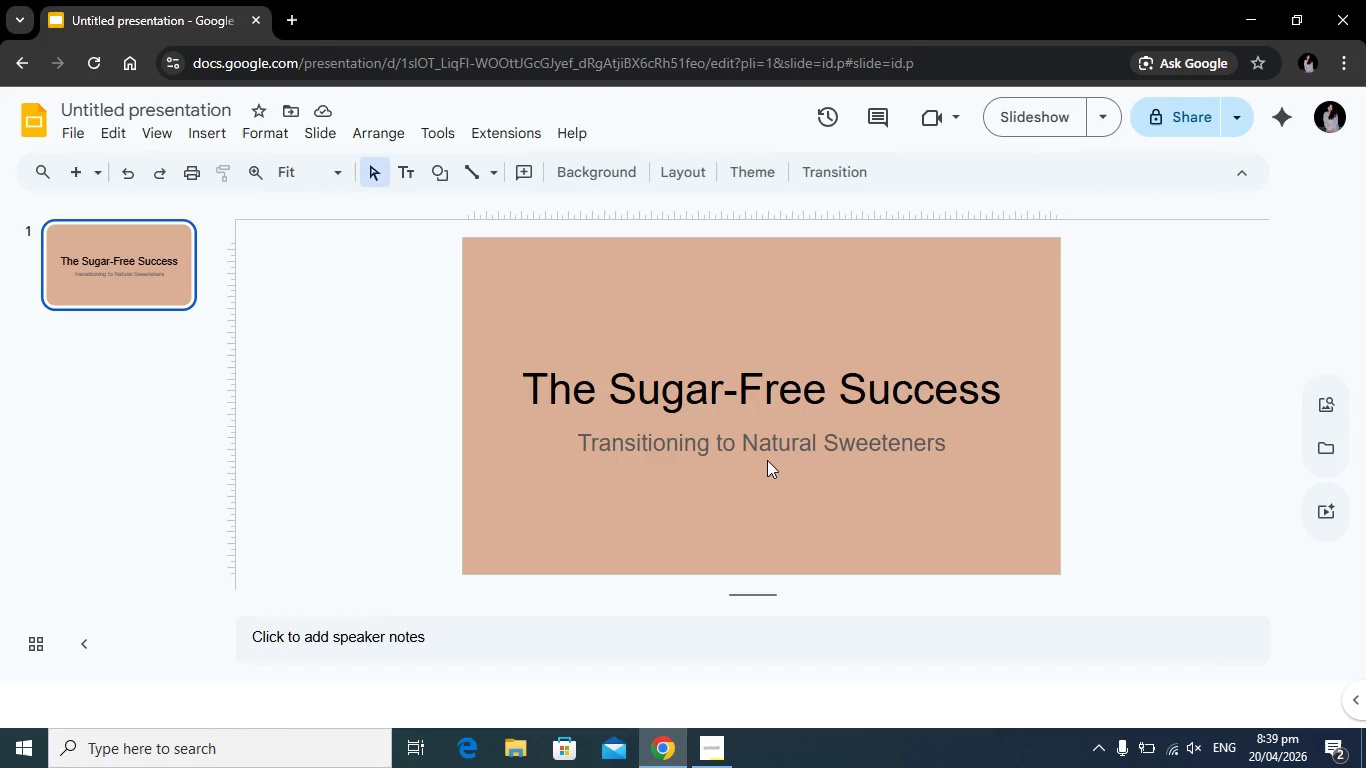 
left_click([772, 446])
 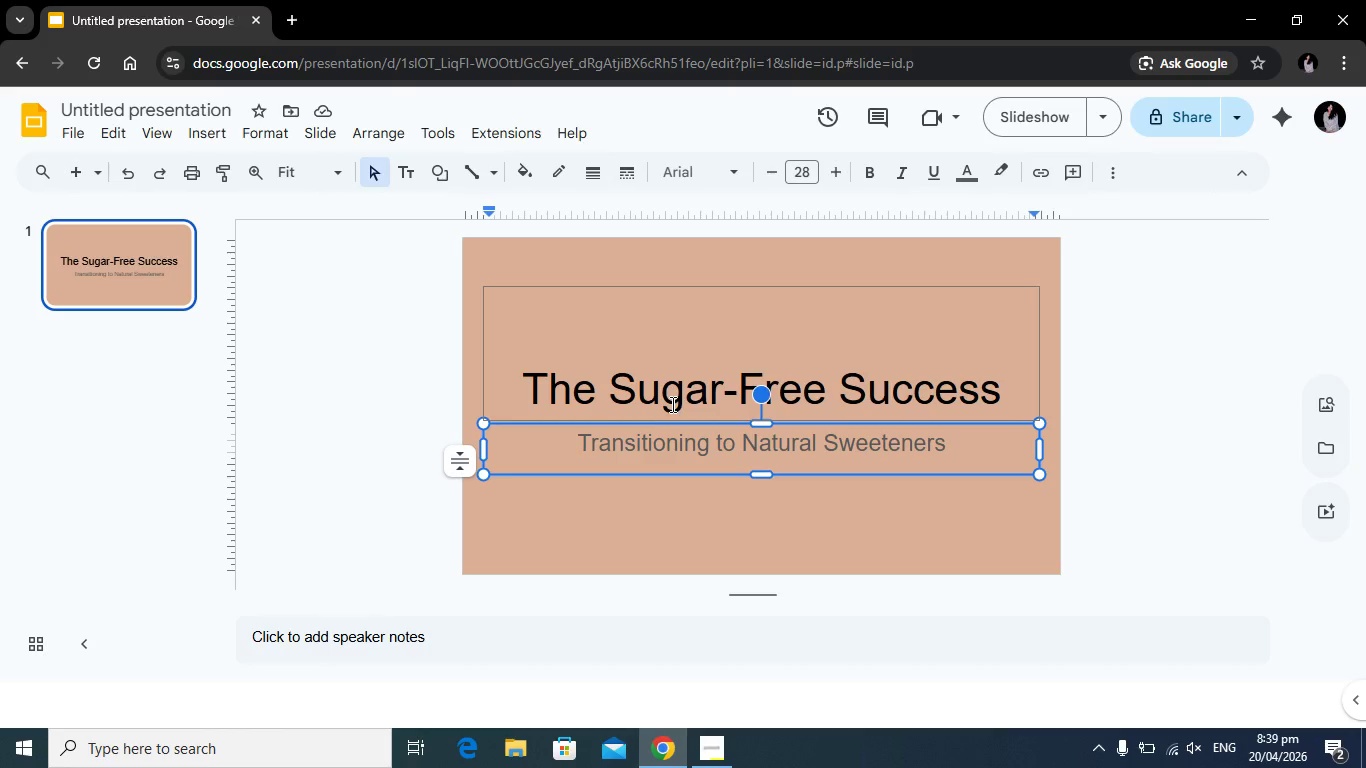 
left_click([679, 397])
 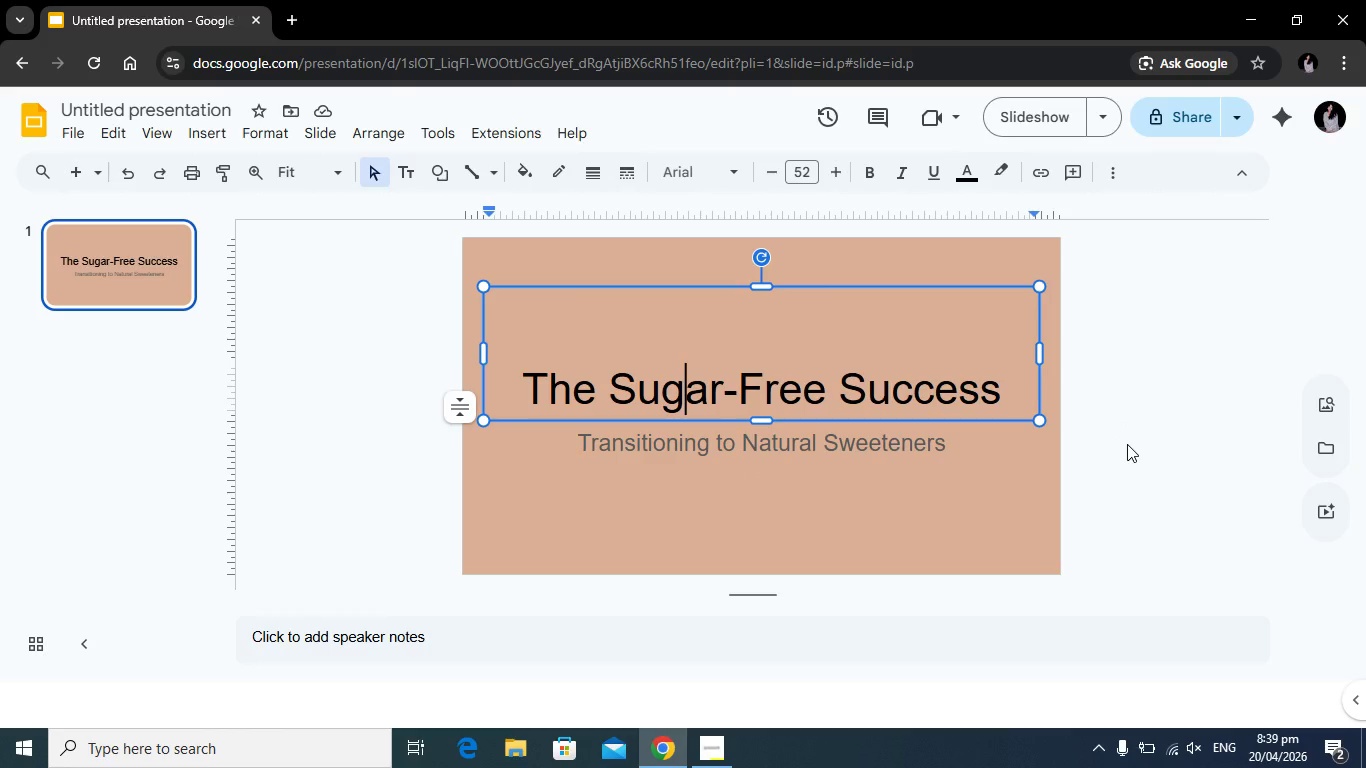 
left_click([1157, 459])
 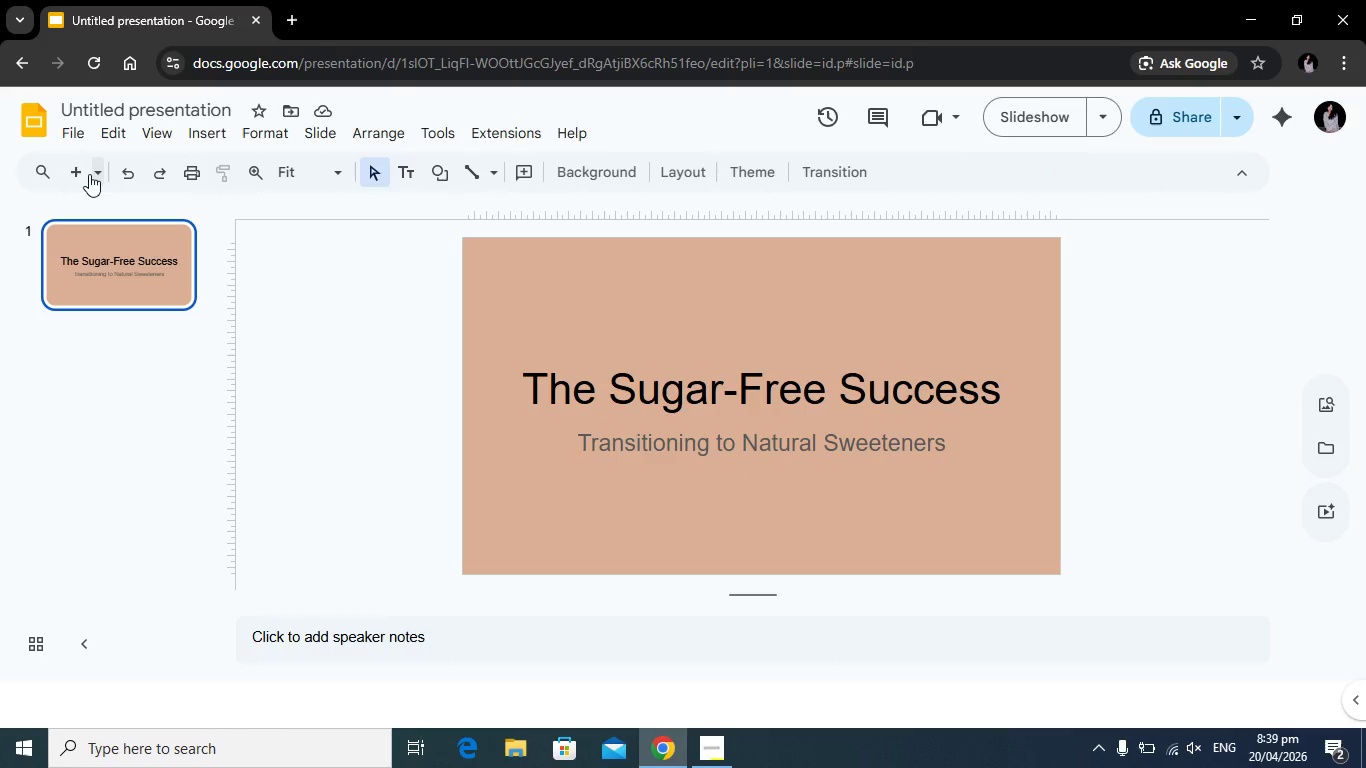 
left_click([79, 169])
 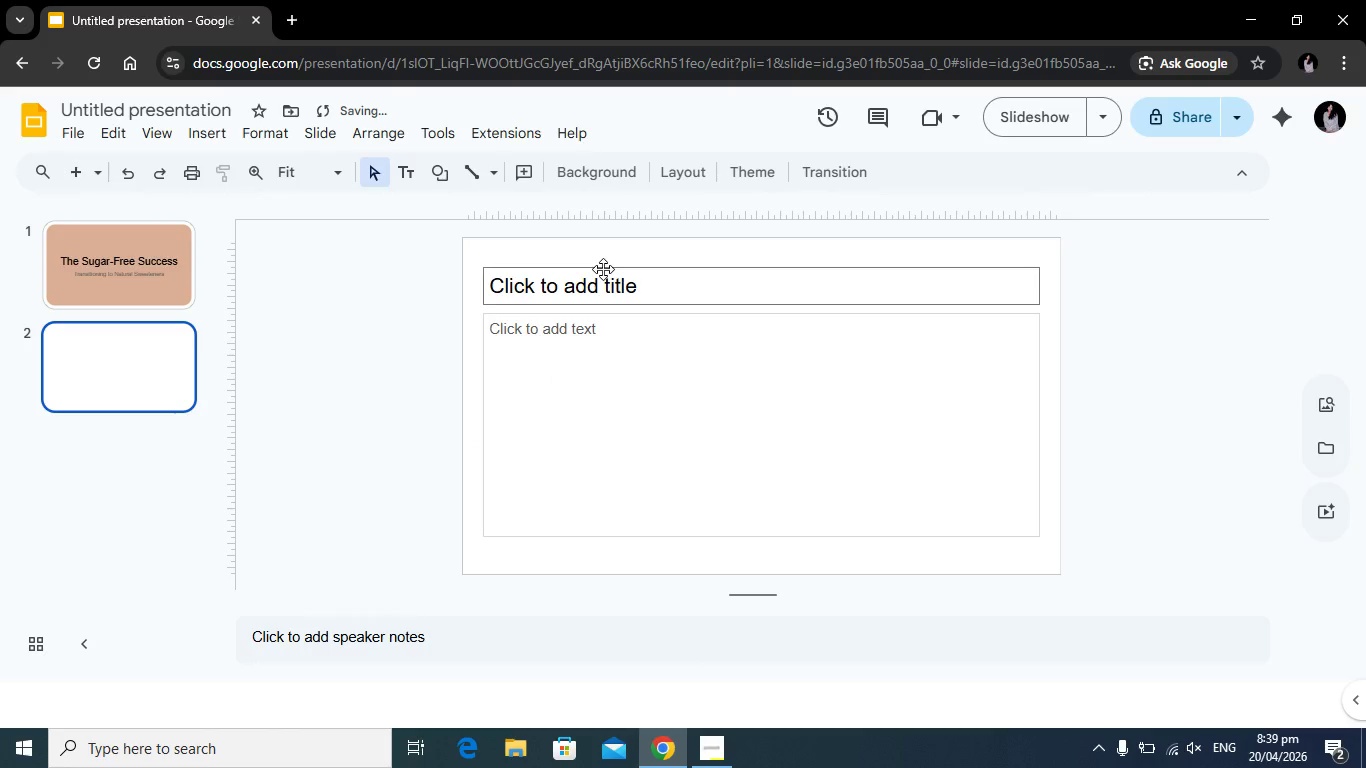 
left_click([603, 269])
 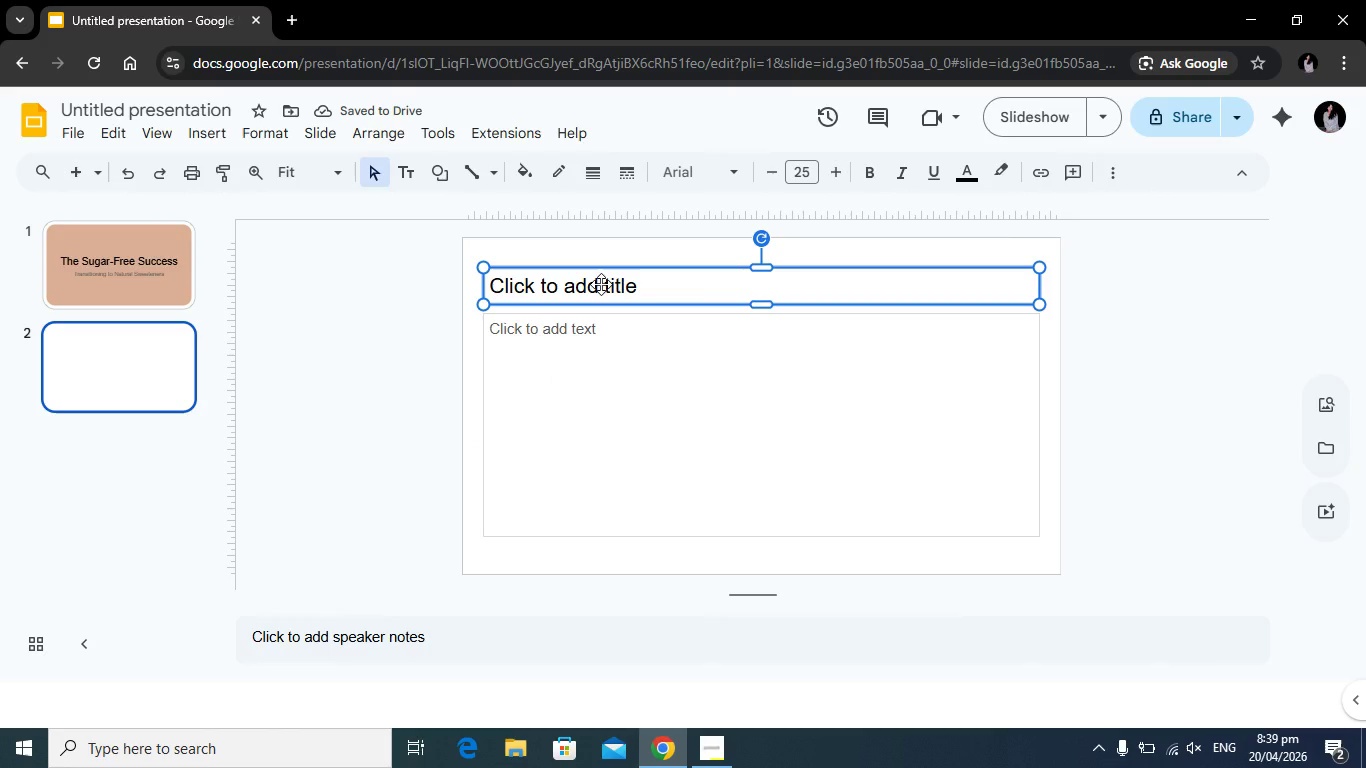 
left_click([601, 284])
 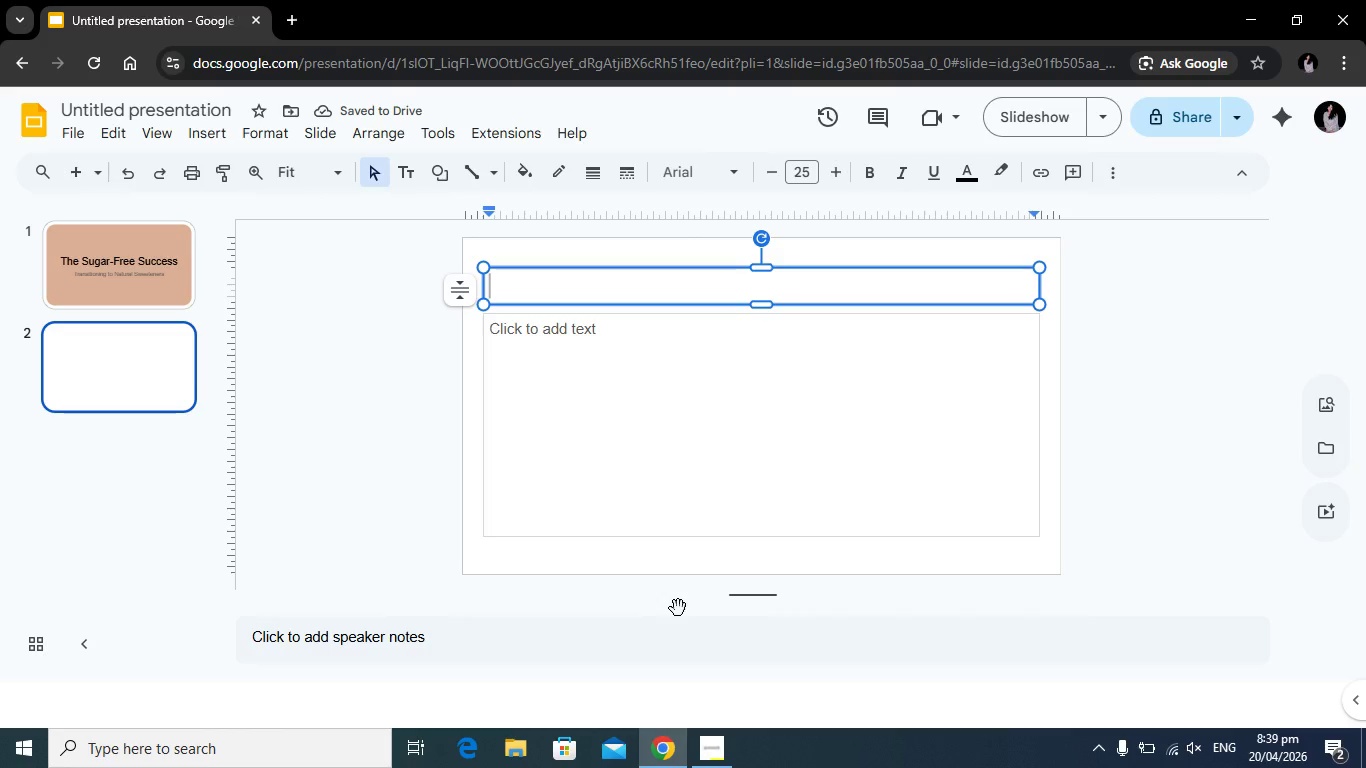 
key(Alt+Tab)